 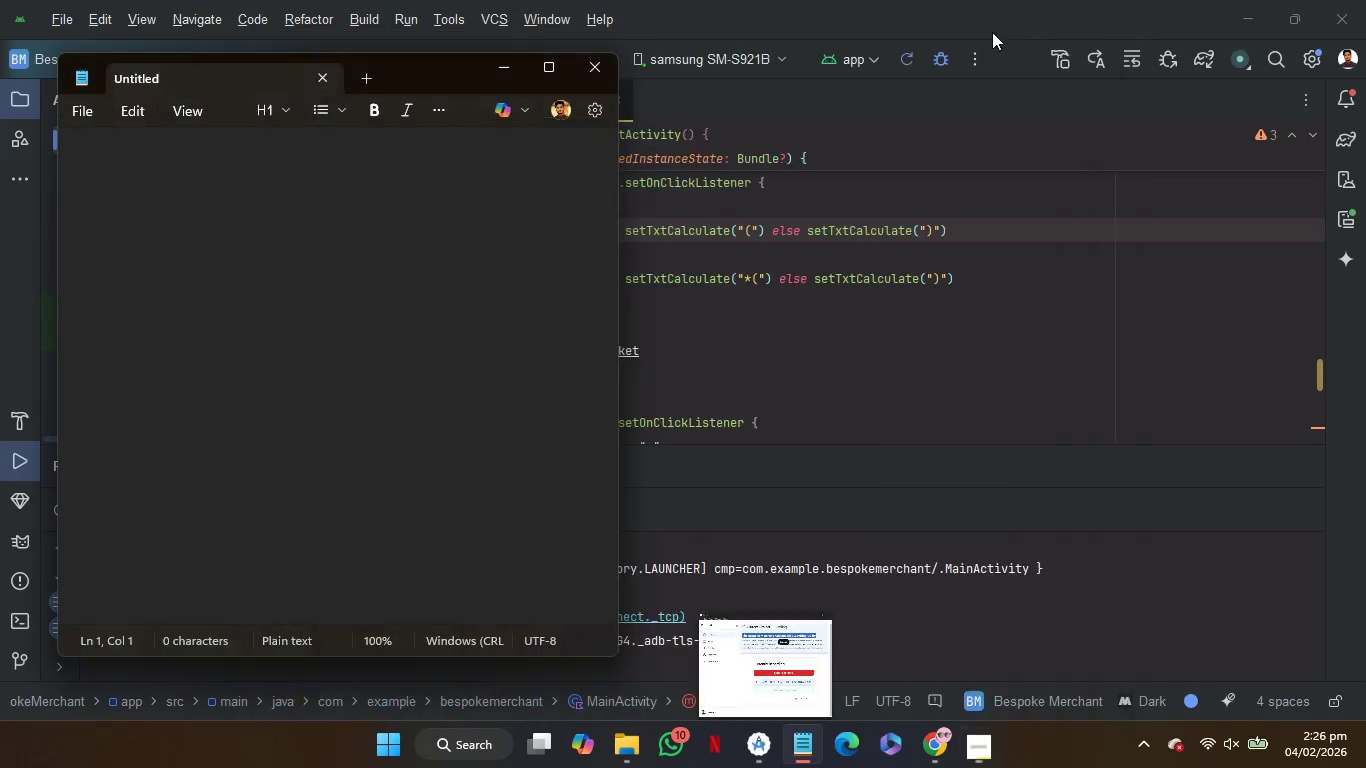 
left_click([252, 163])
 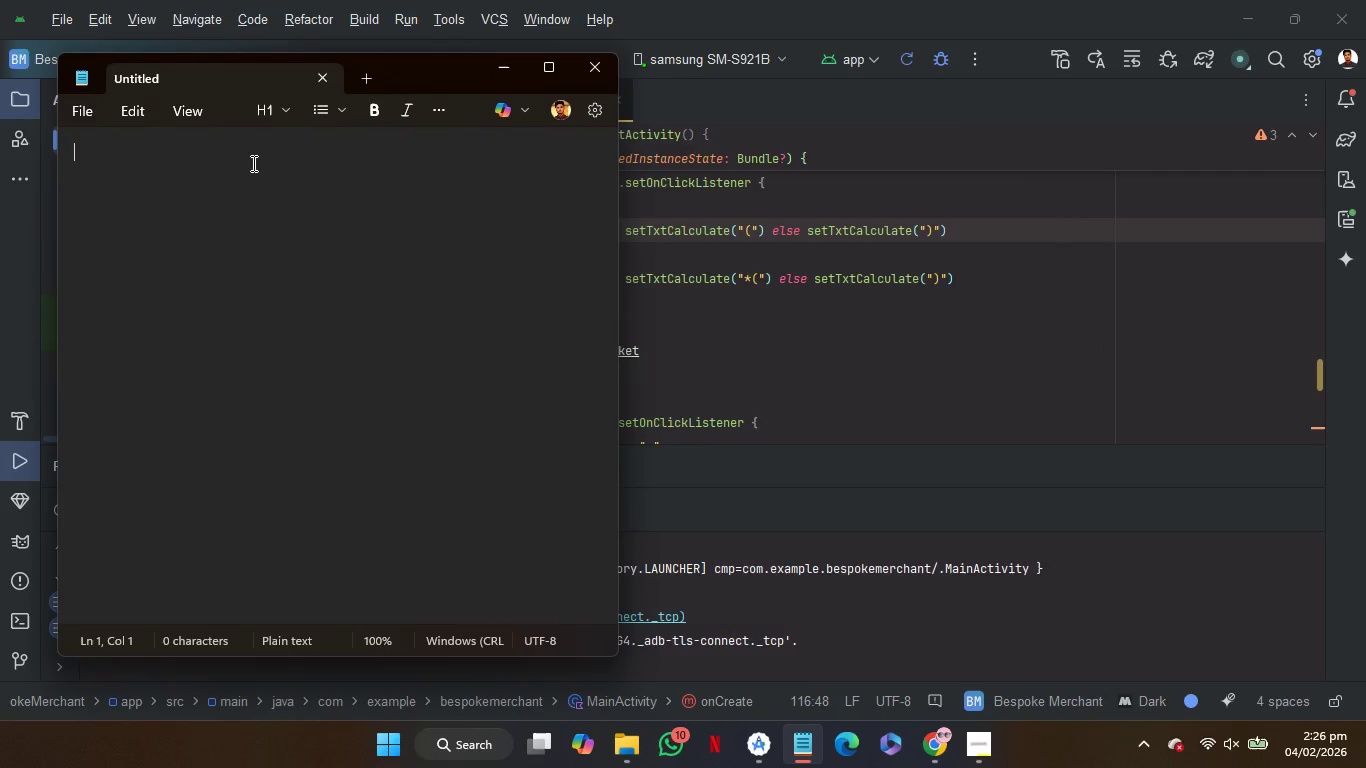 
key(Control+V)
 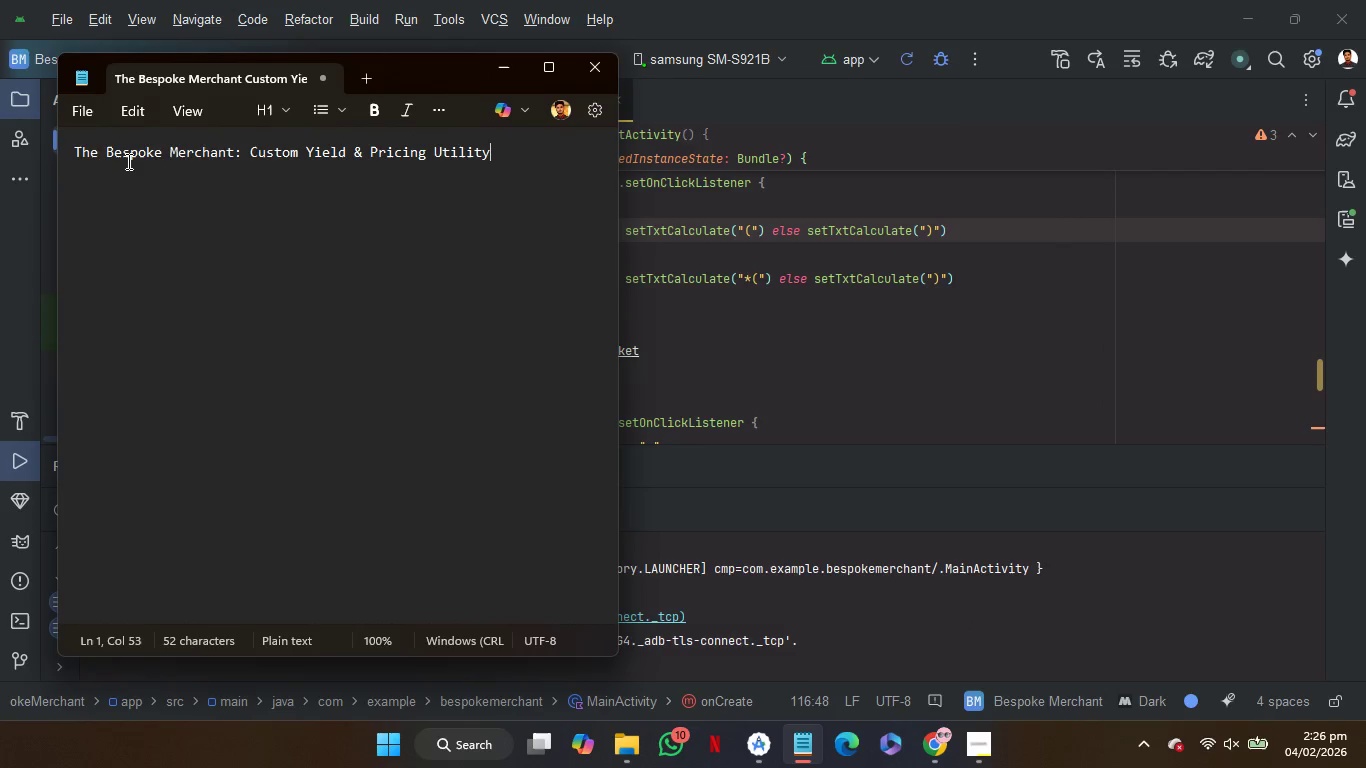 
left_click([79, 153])
 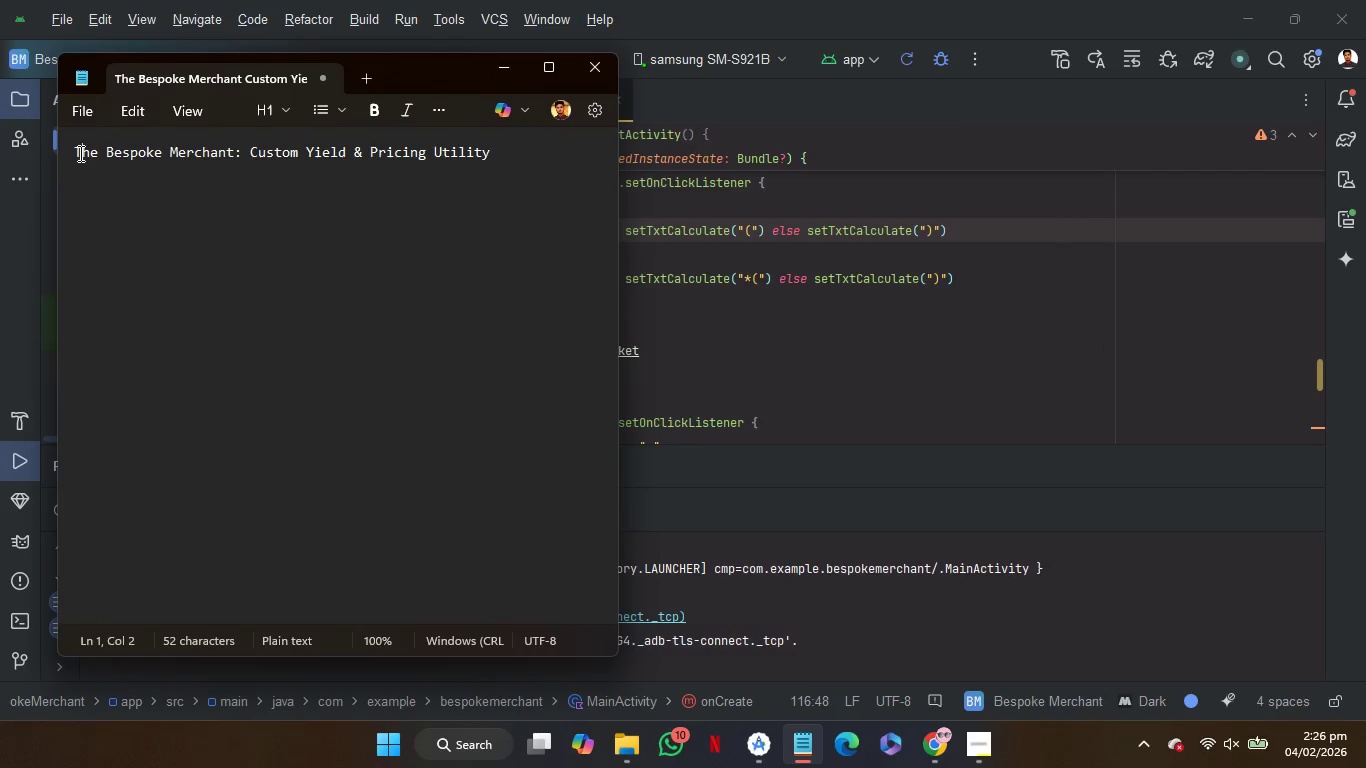 
key(ArrowLeft)
 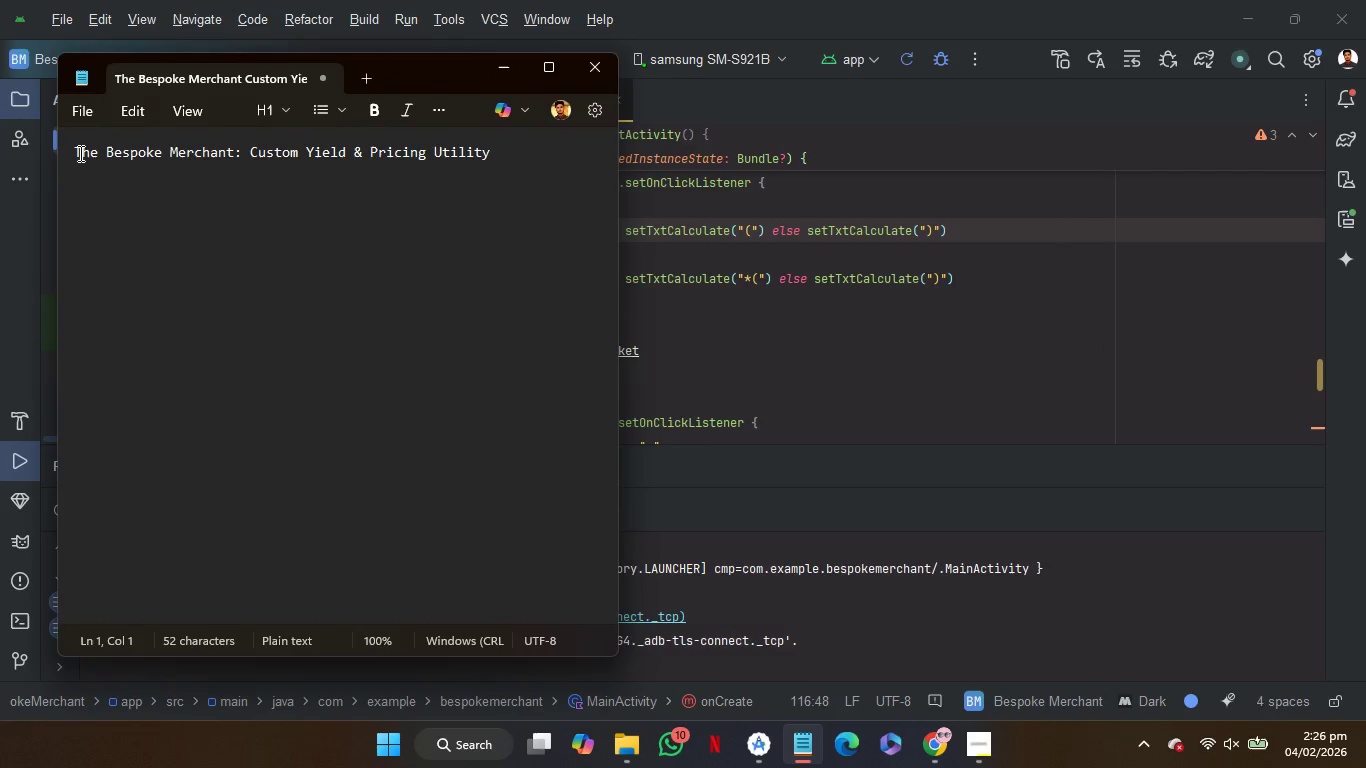 
key(Shift+Enter)
 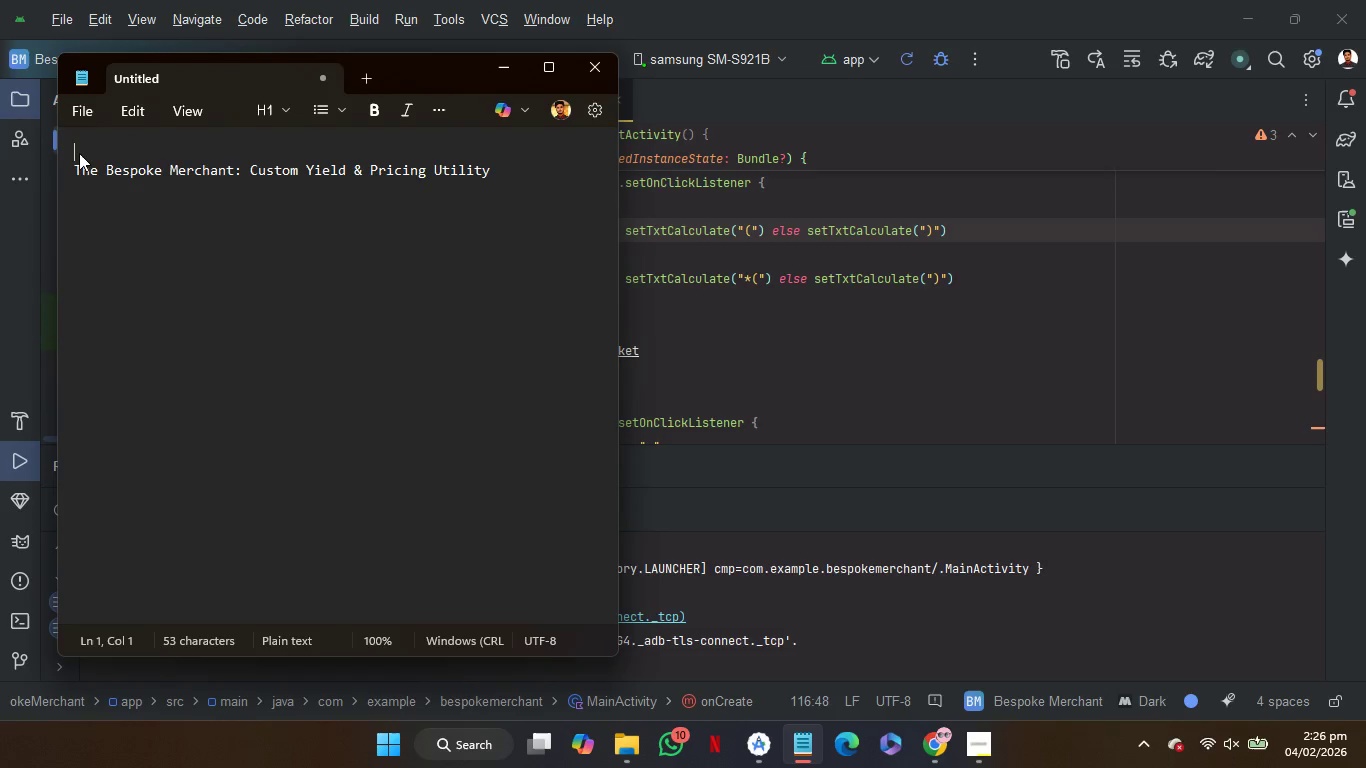 
key(ArrowUp)
 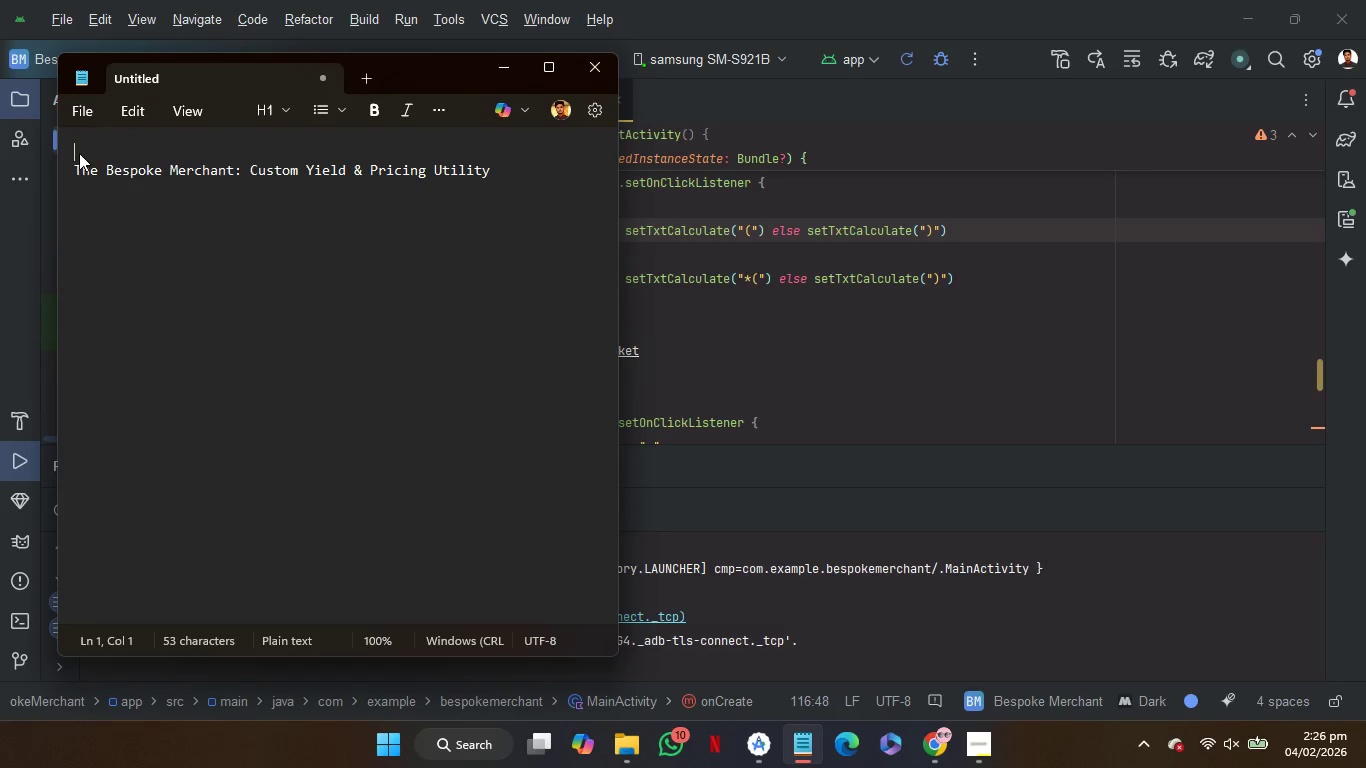 
type(Readme)
 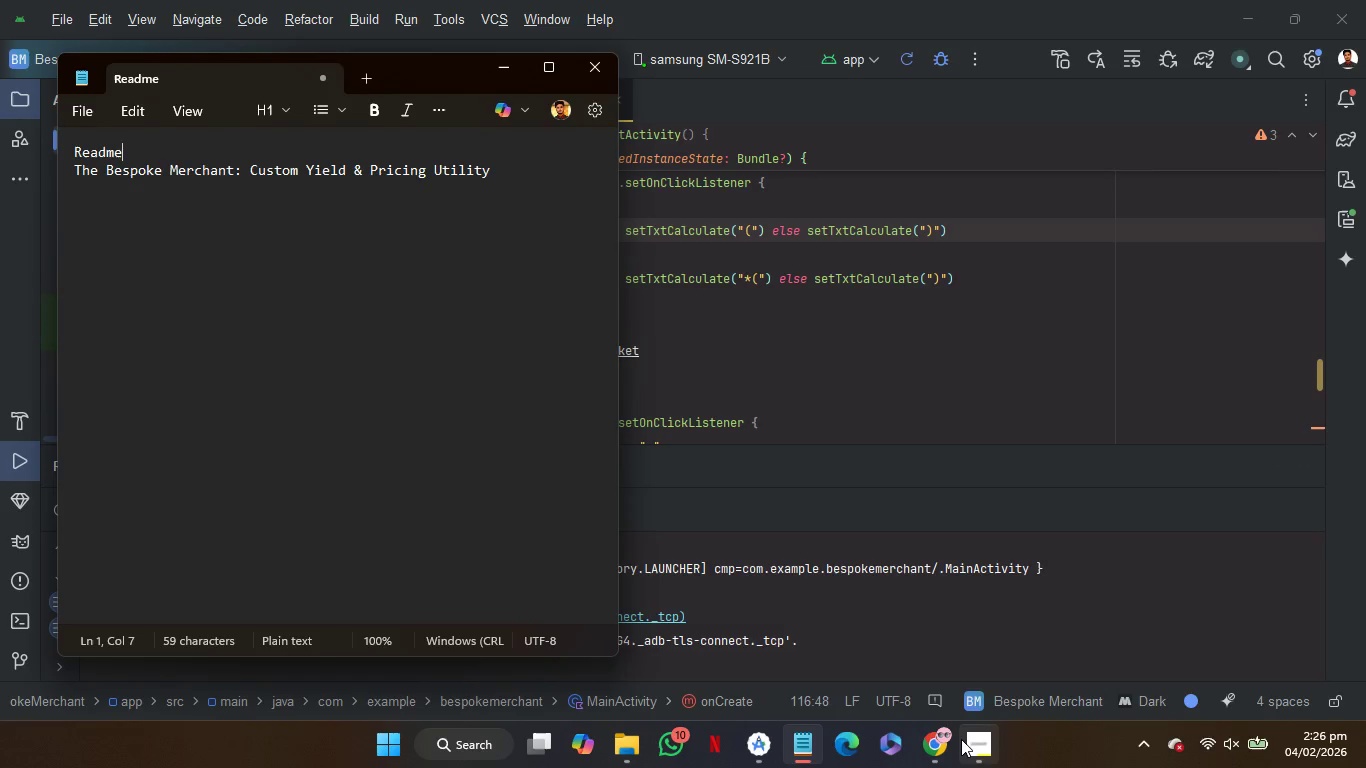 
left_click([961, 739])